 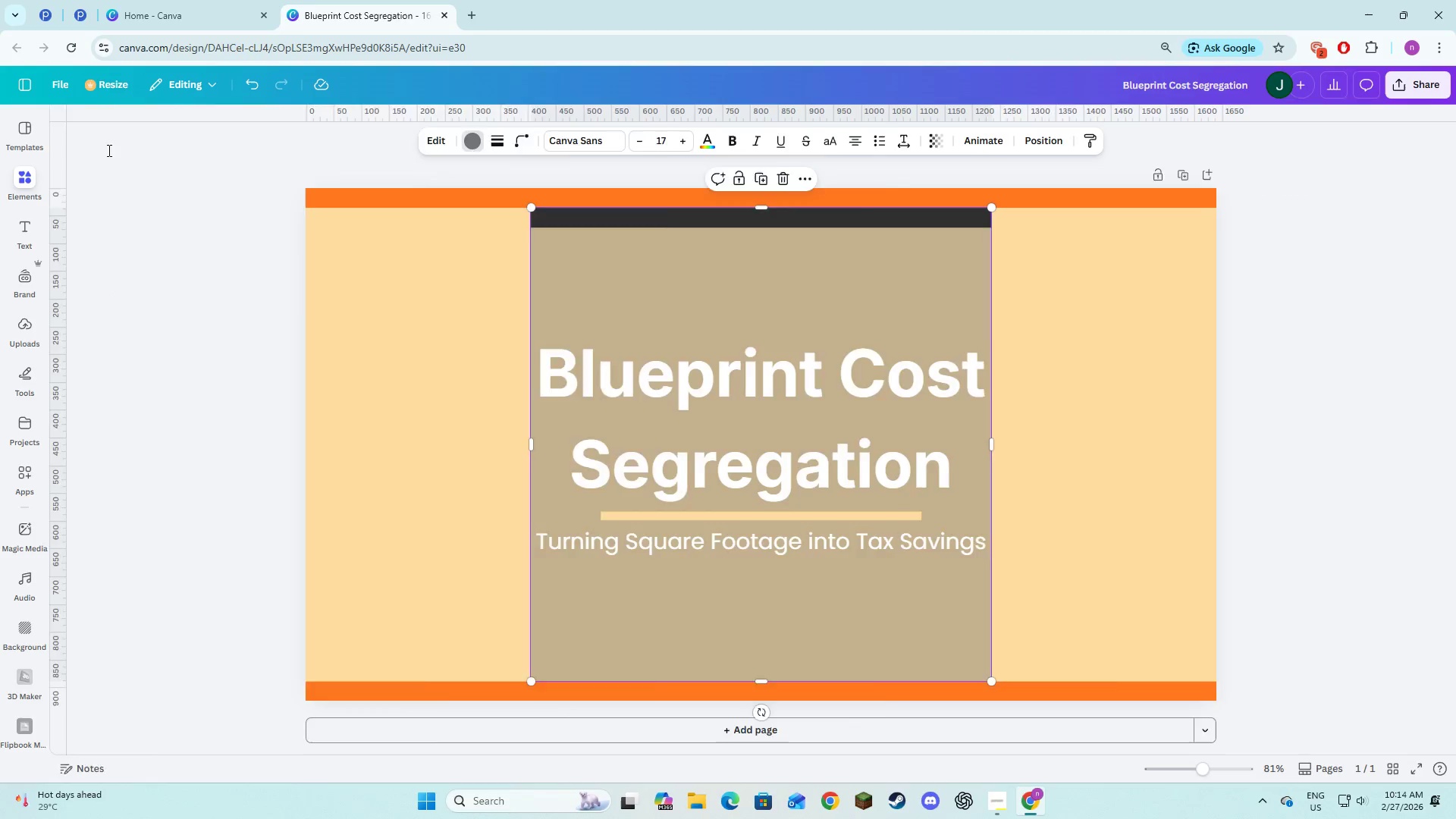 
left_click([137, 127])
 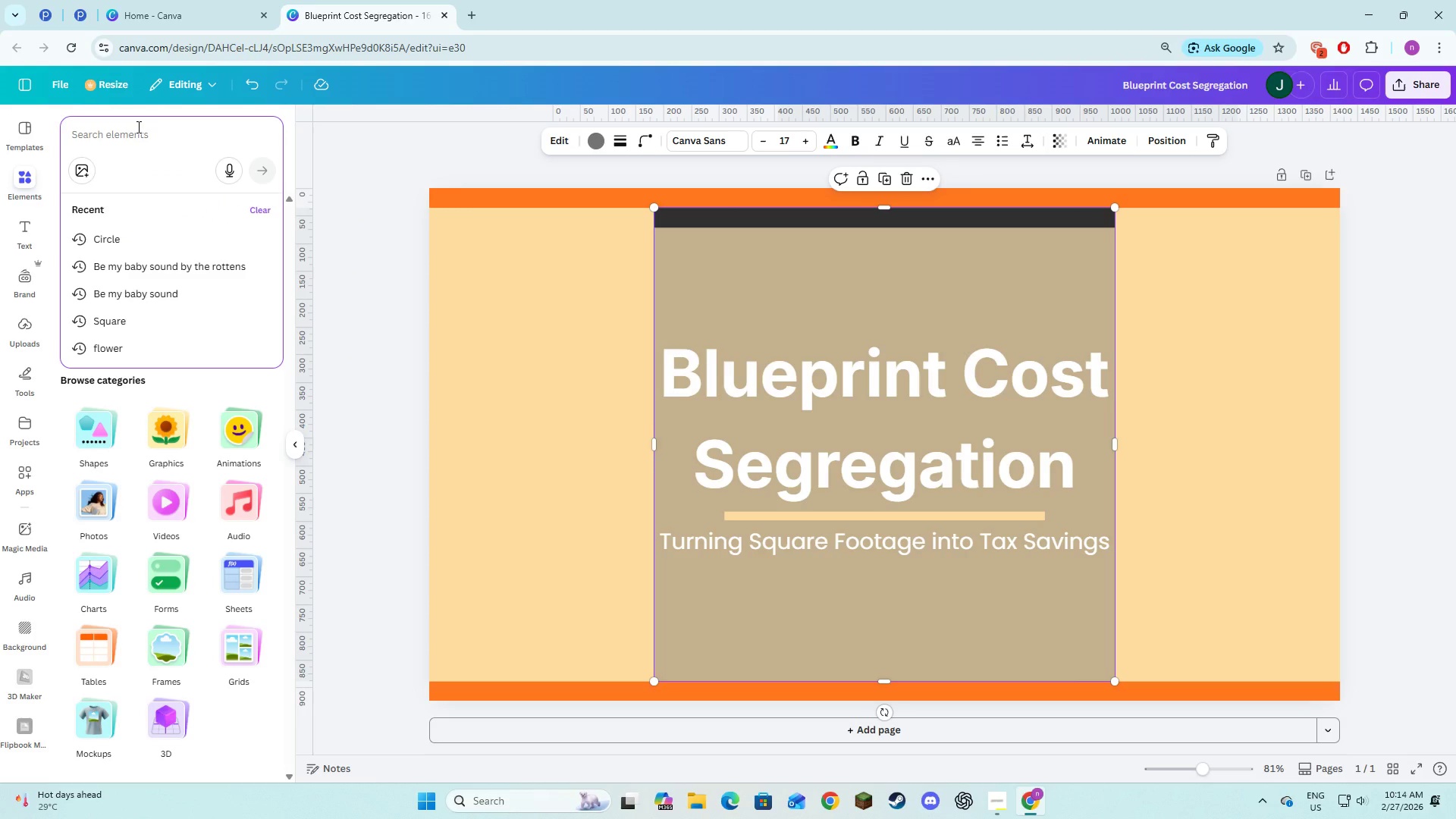 
hold_key(key=ShiftLeft, duration=0.39)
 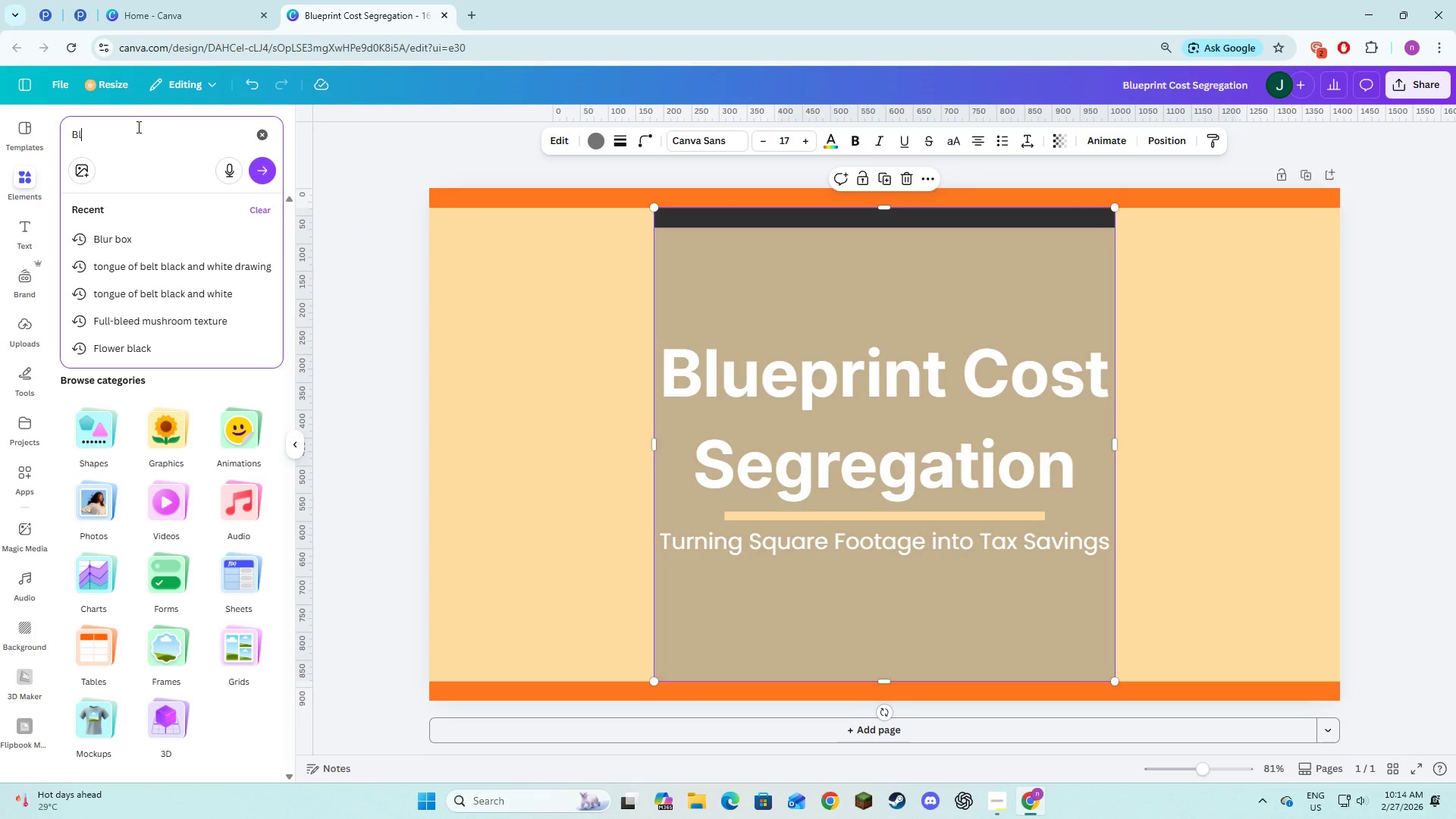 
type(lueprints)
 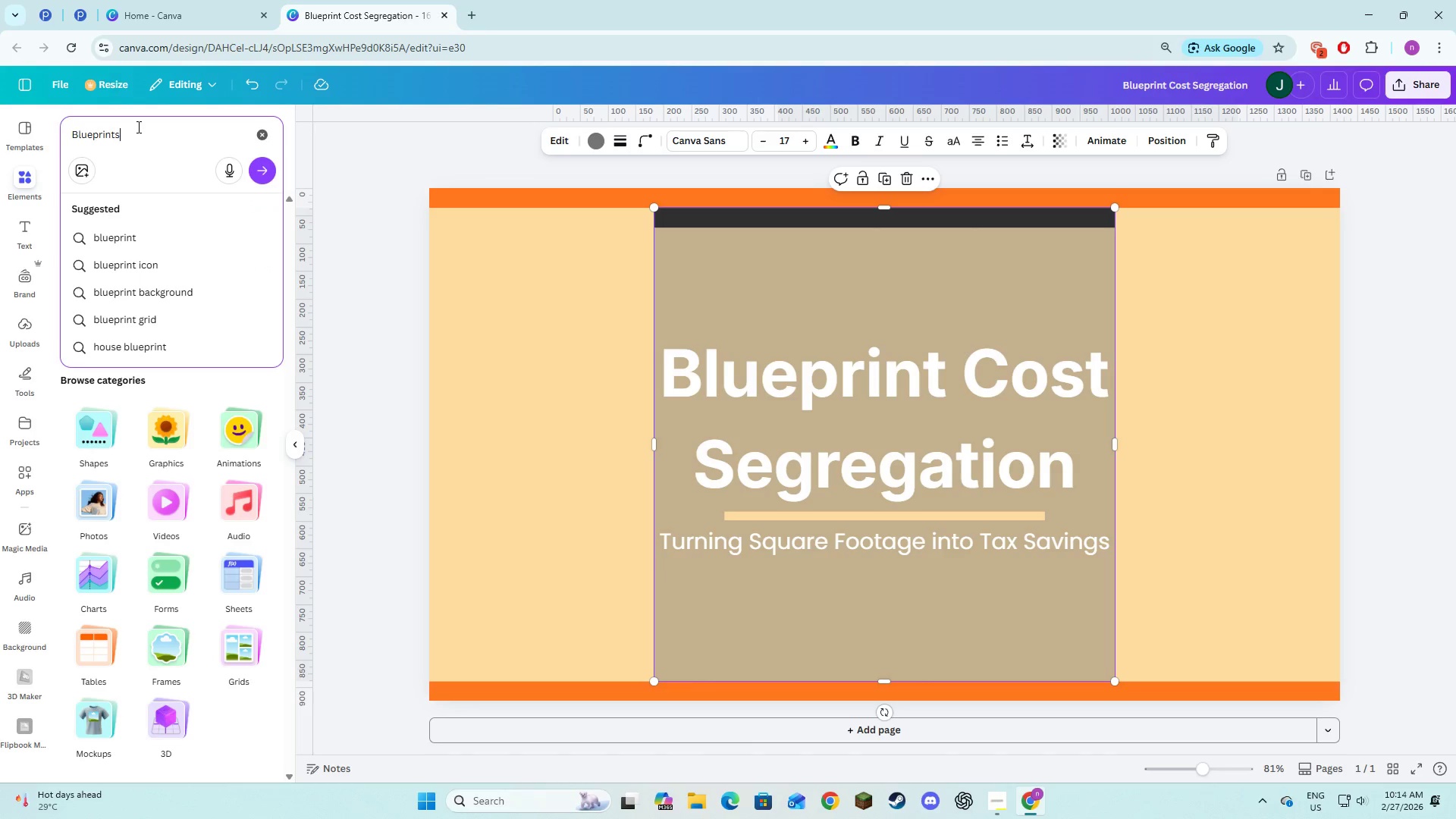 
key(Enter)
 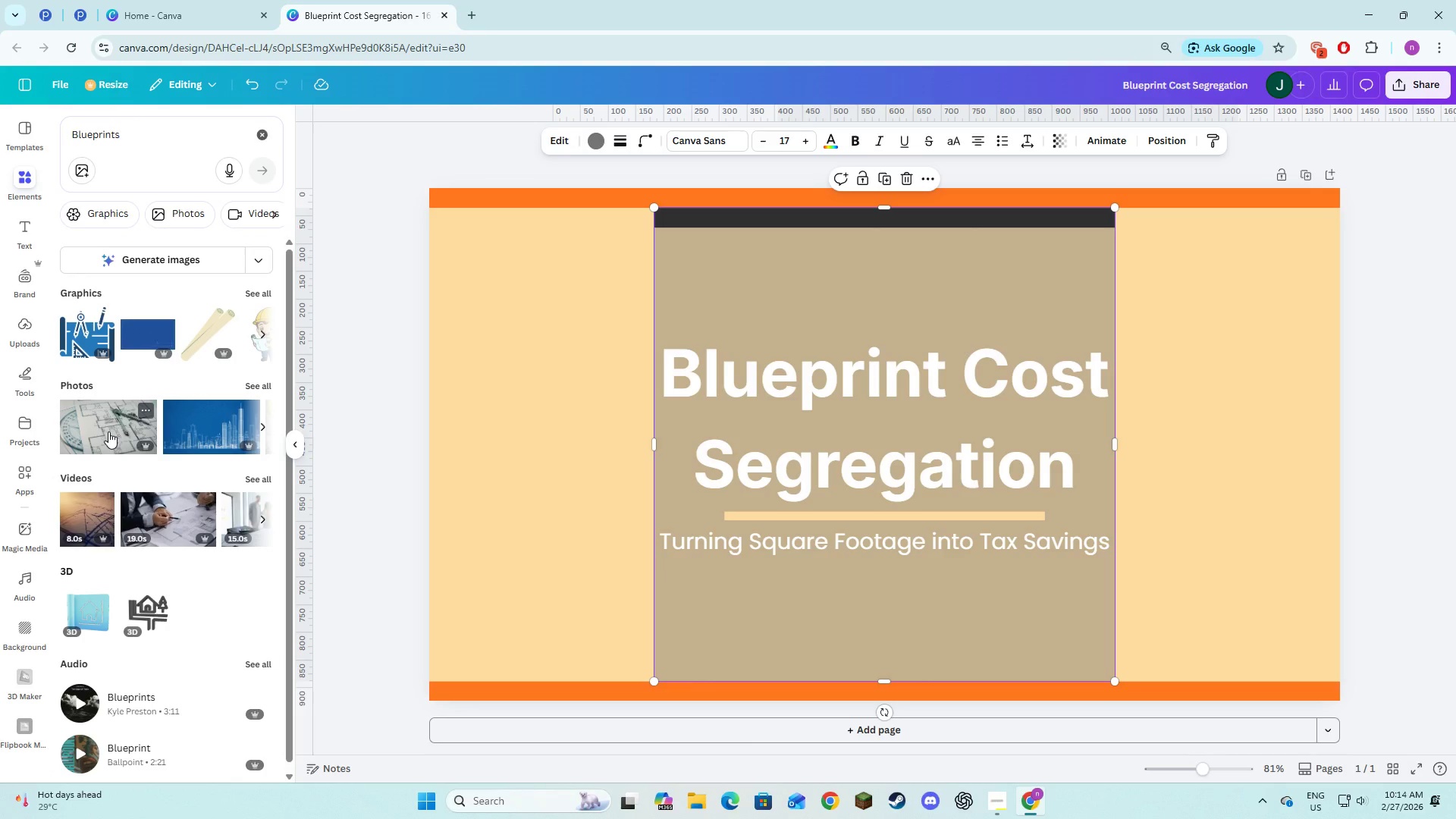 
wait(7.34)
 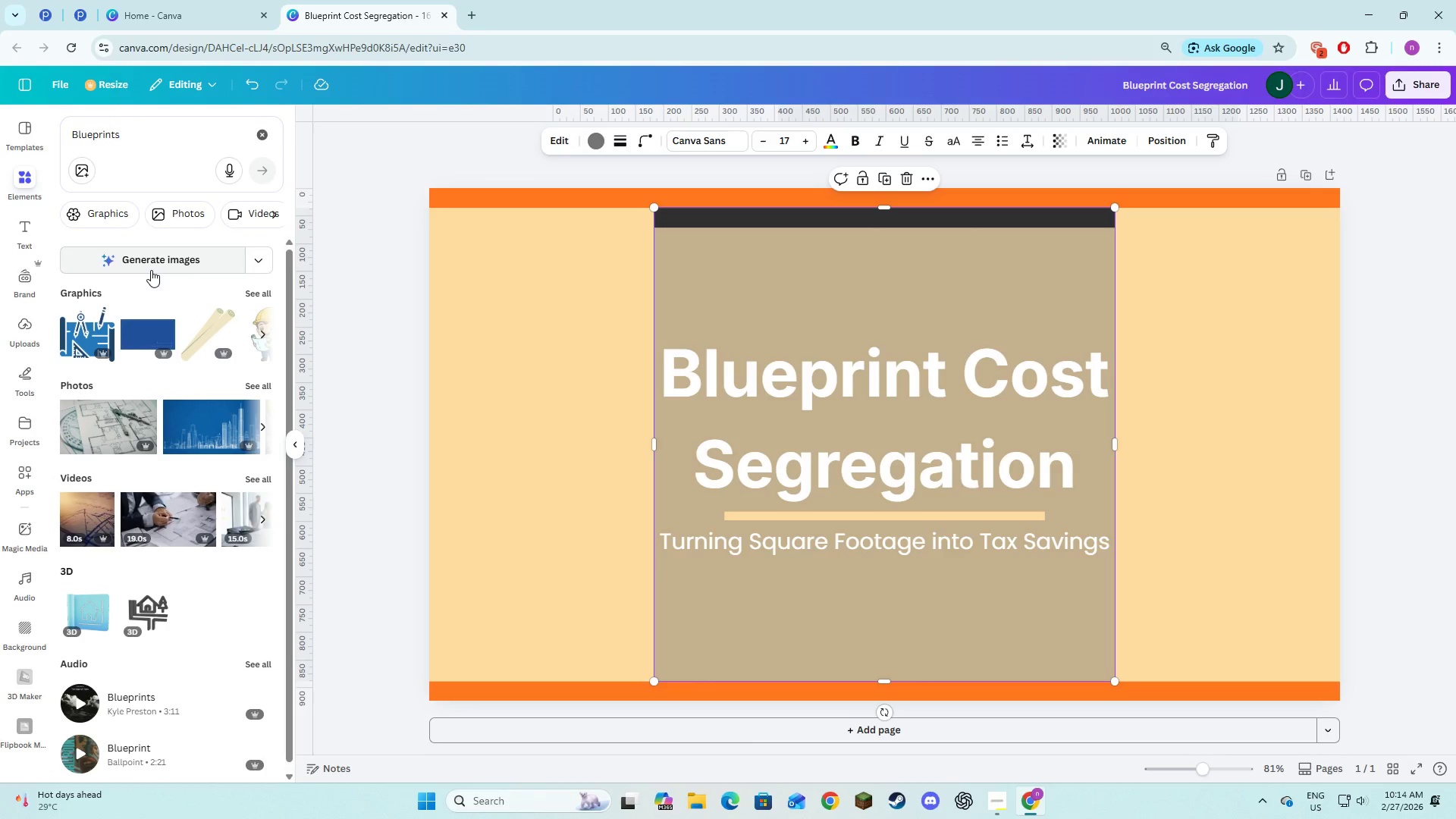 
left_click([256, 384])
 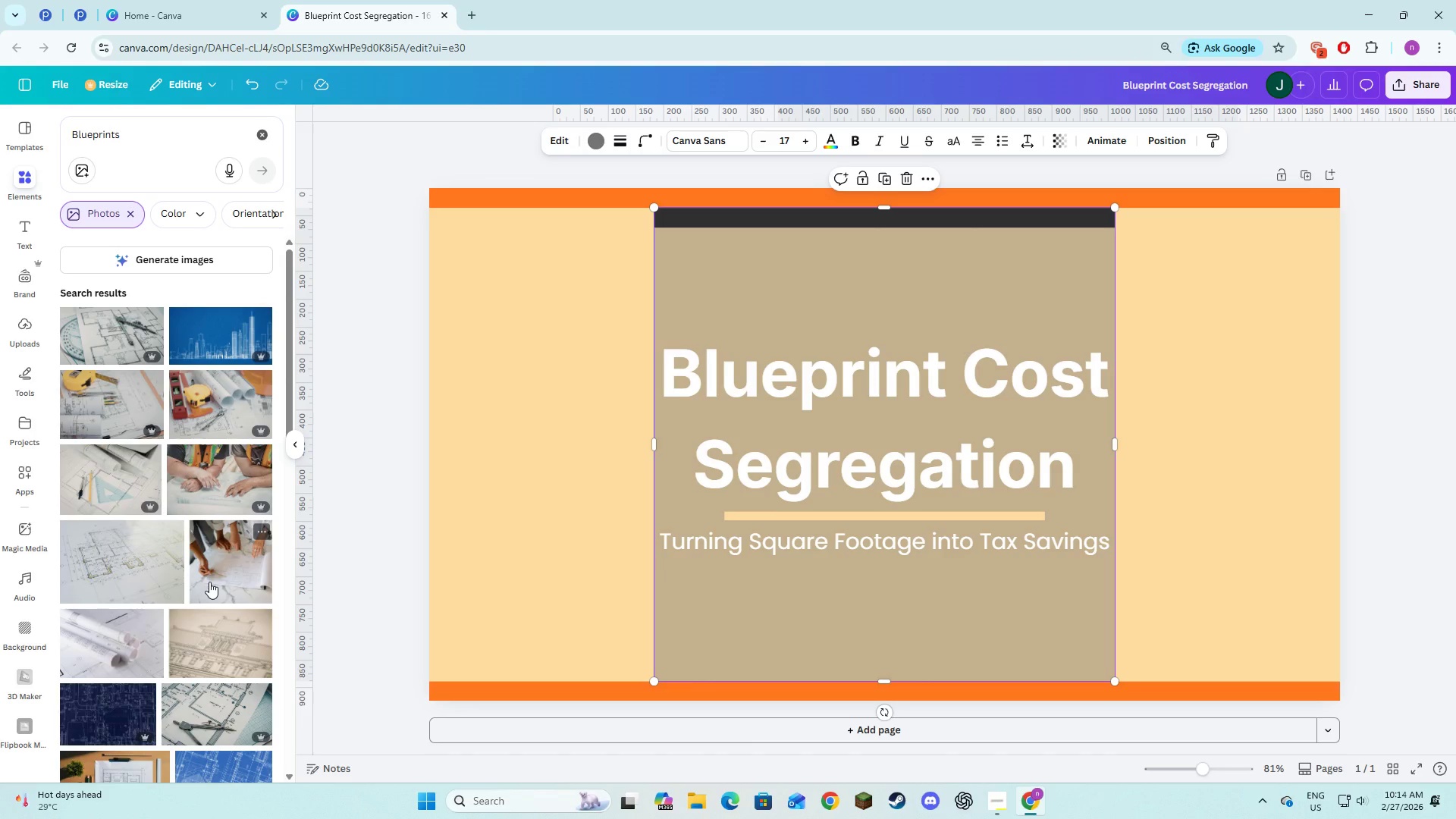 
wait(5.06)
 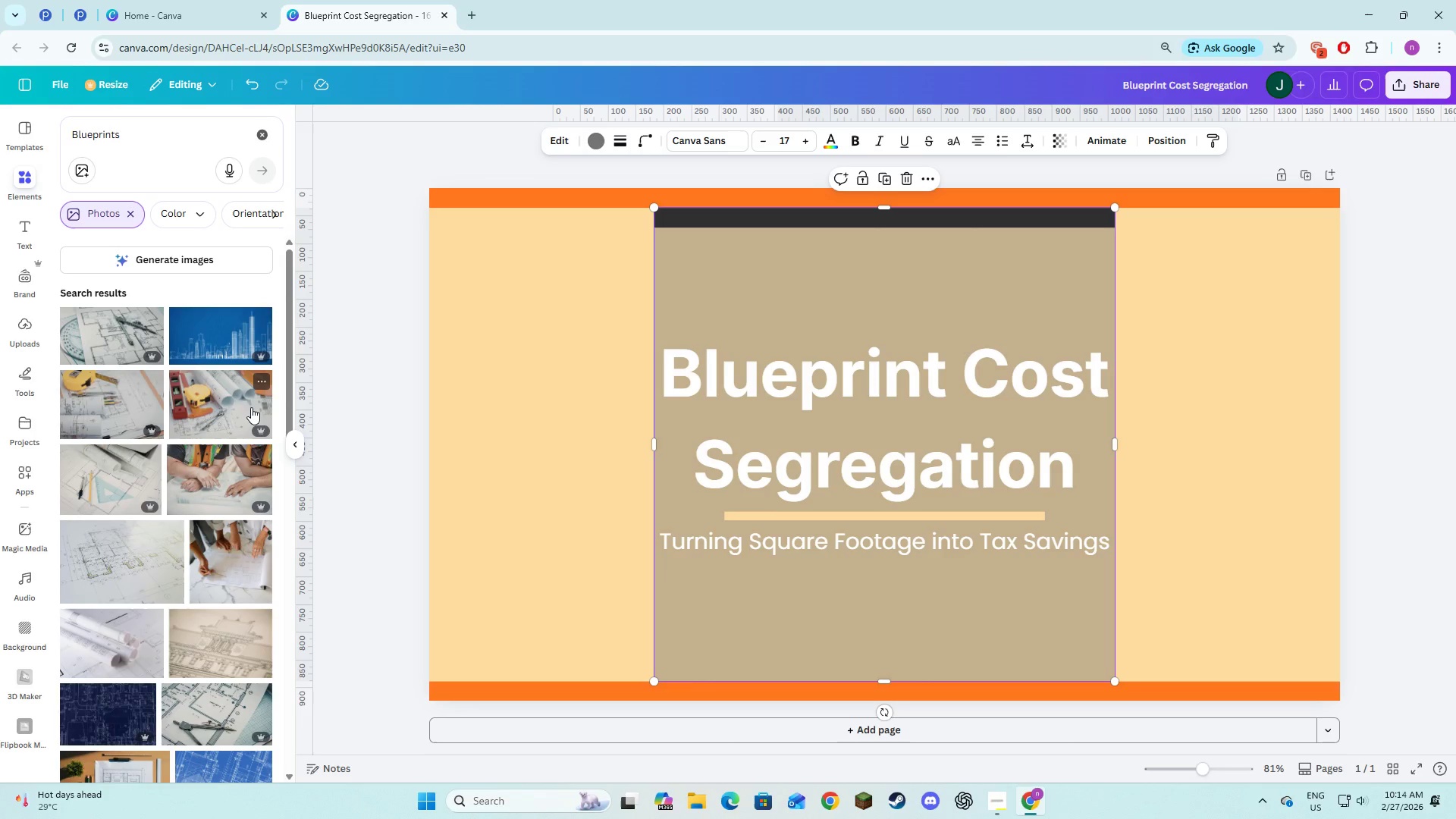 
scroll: coordinate [123, 567], scroll_direction: down, amount: 1.0
 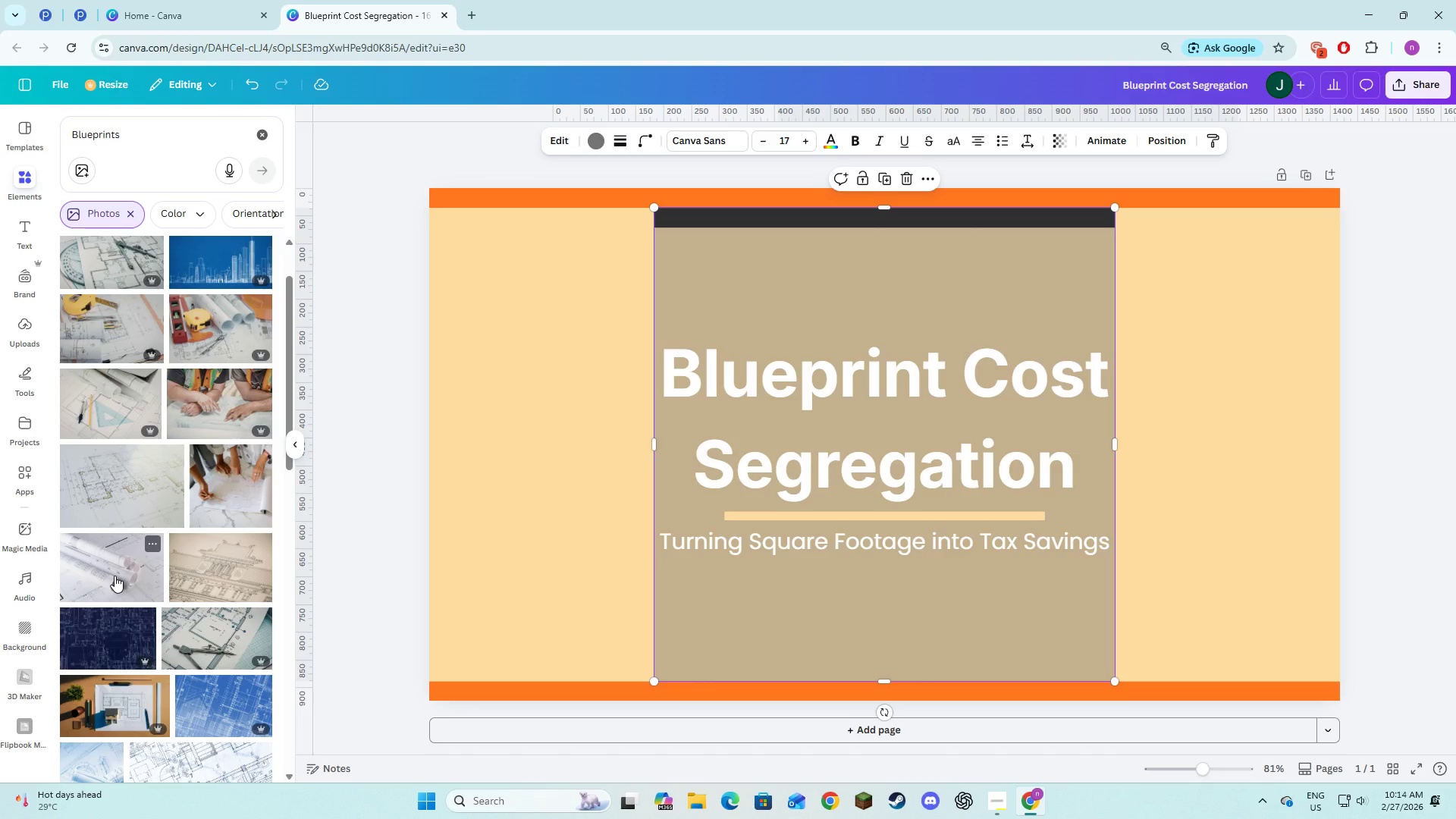 
left_click([115, 576])
 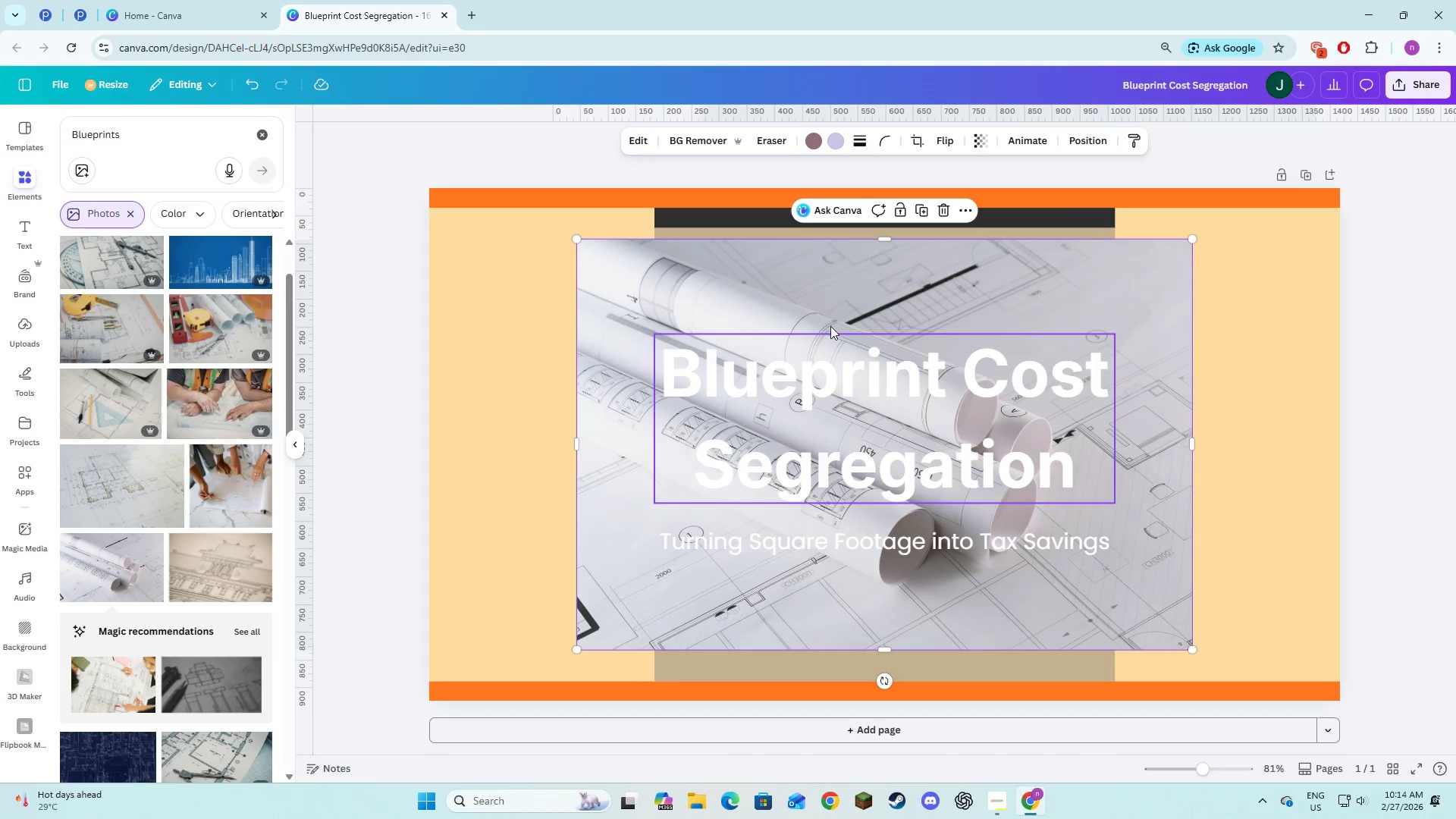 
left_click_drag(start_coordinate=[821, 287], to_coordinate=[675, 254])
 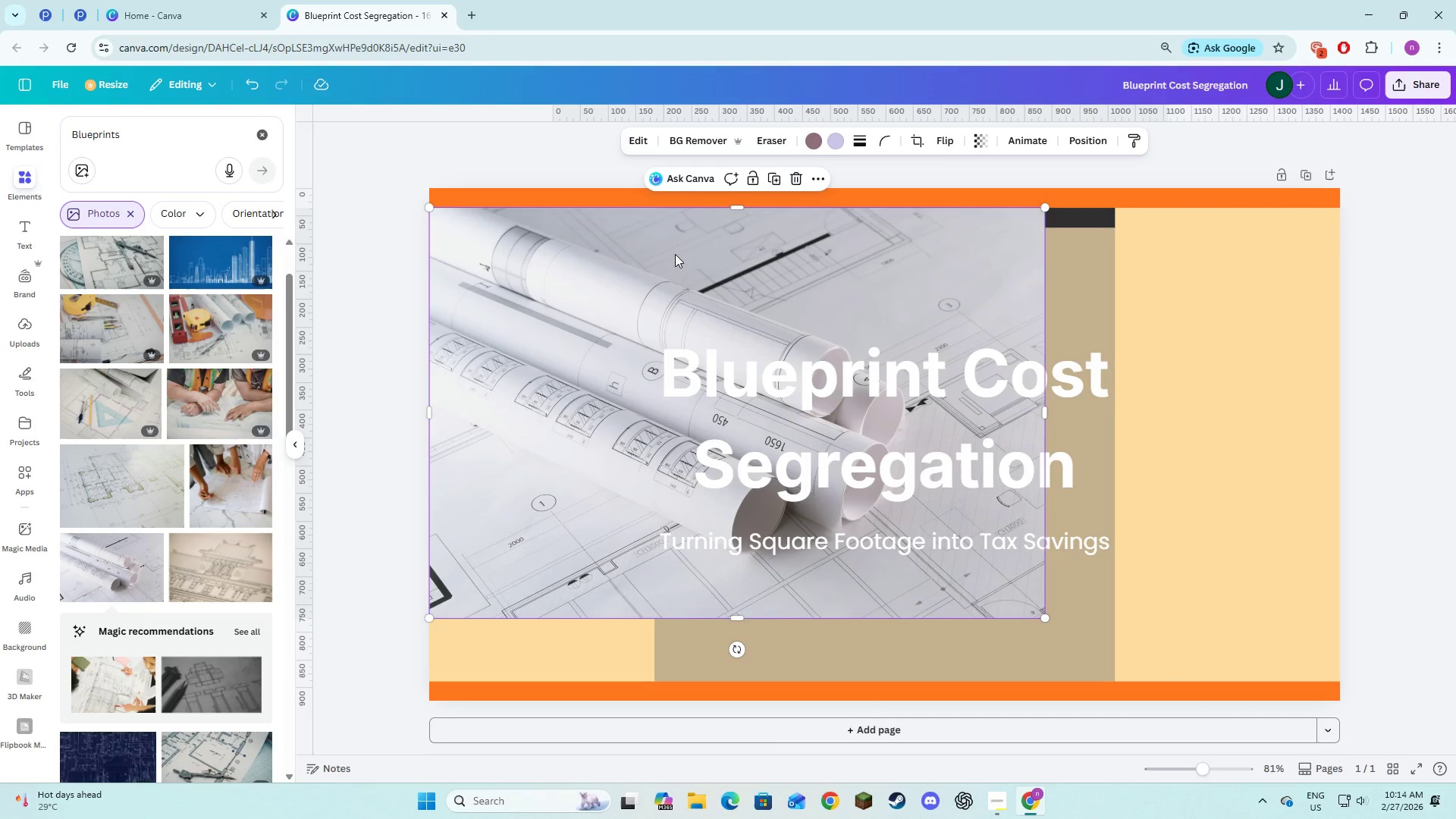 
left_click_drag(start_coordinate=[675, 254], to_coordinate=[676, 237])
 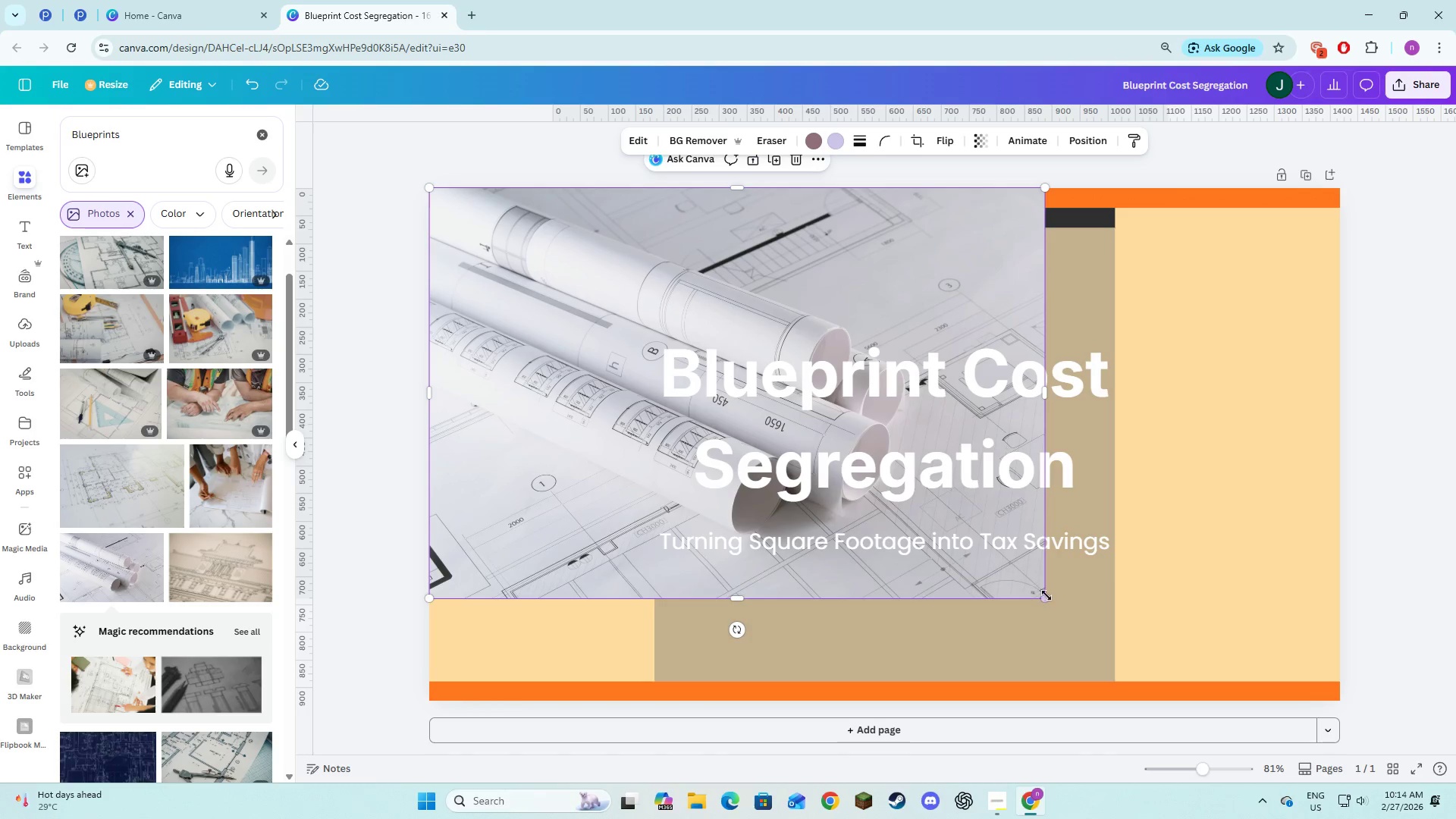 
left_click_drag(start_coordinate=[1046, 595], to_coordinate=[1379, 734])
 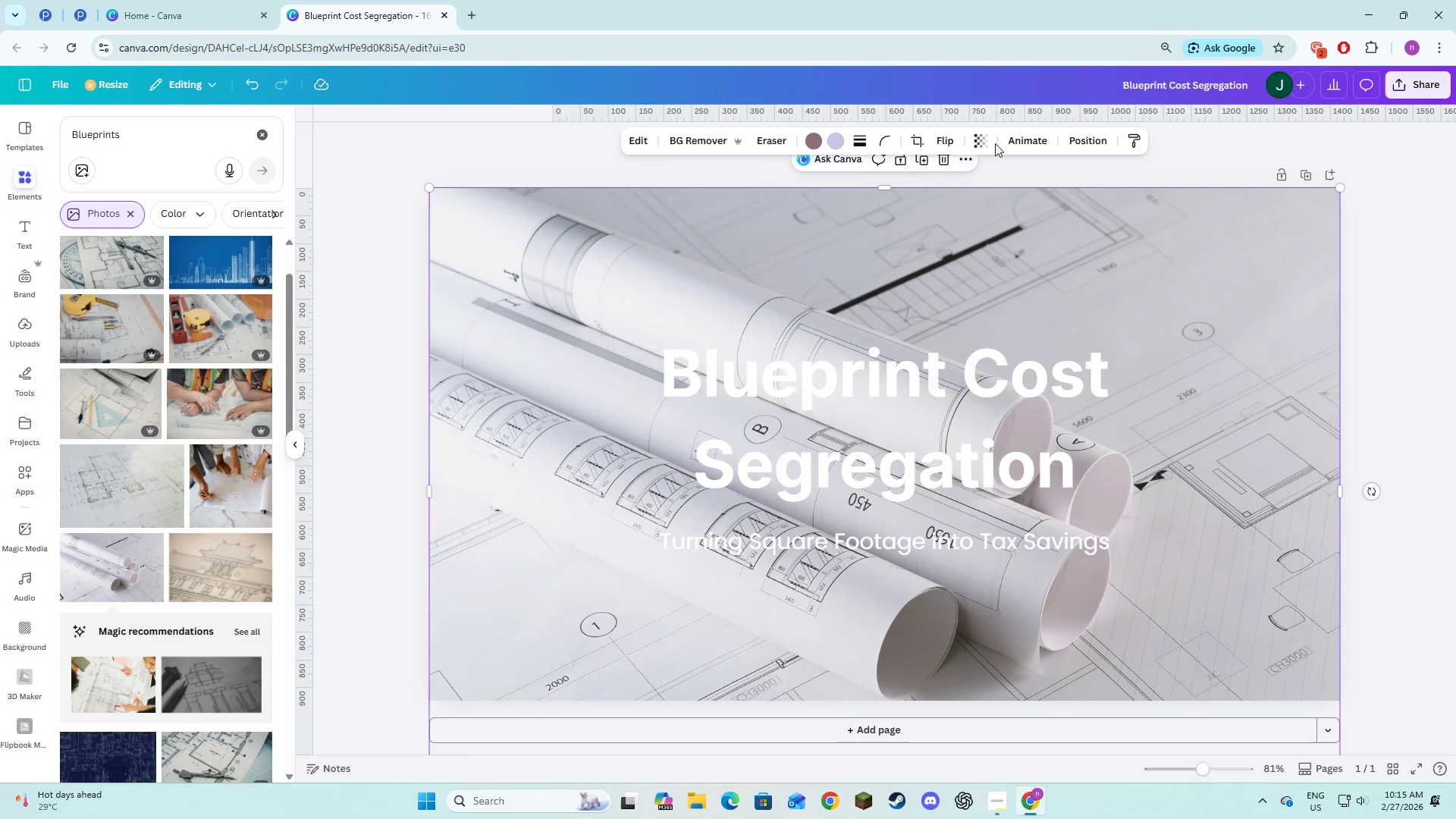 
left_click([987, 142])
 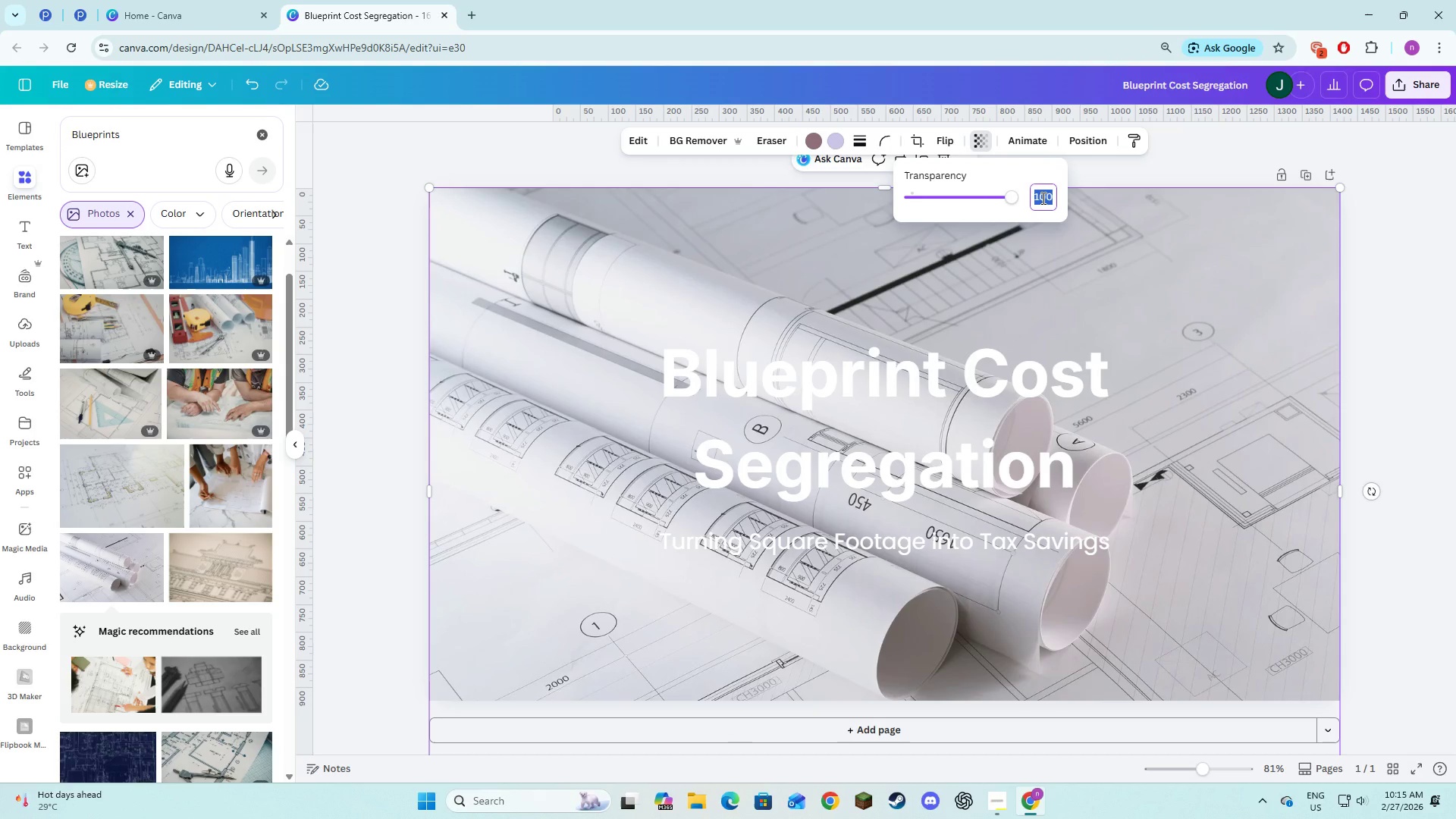 
key(Numpad8)
 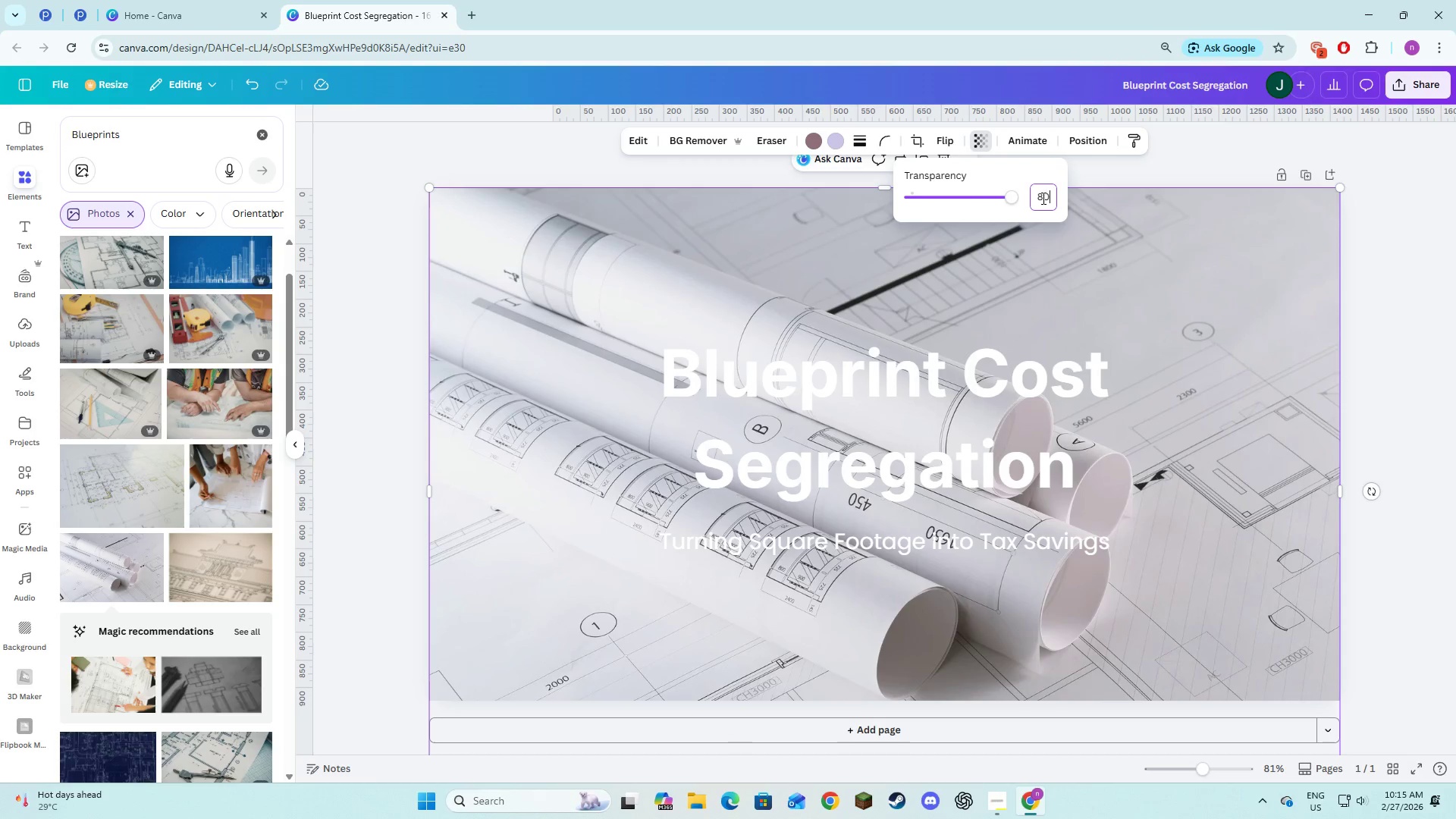 
key(Numpad0)